 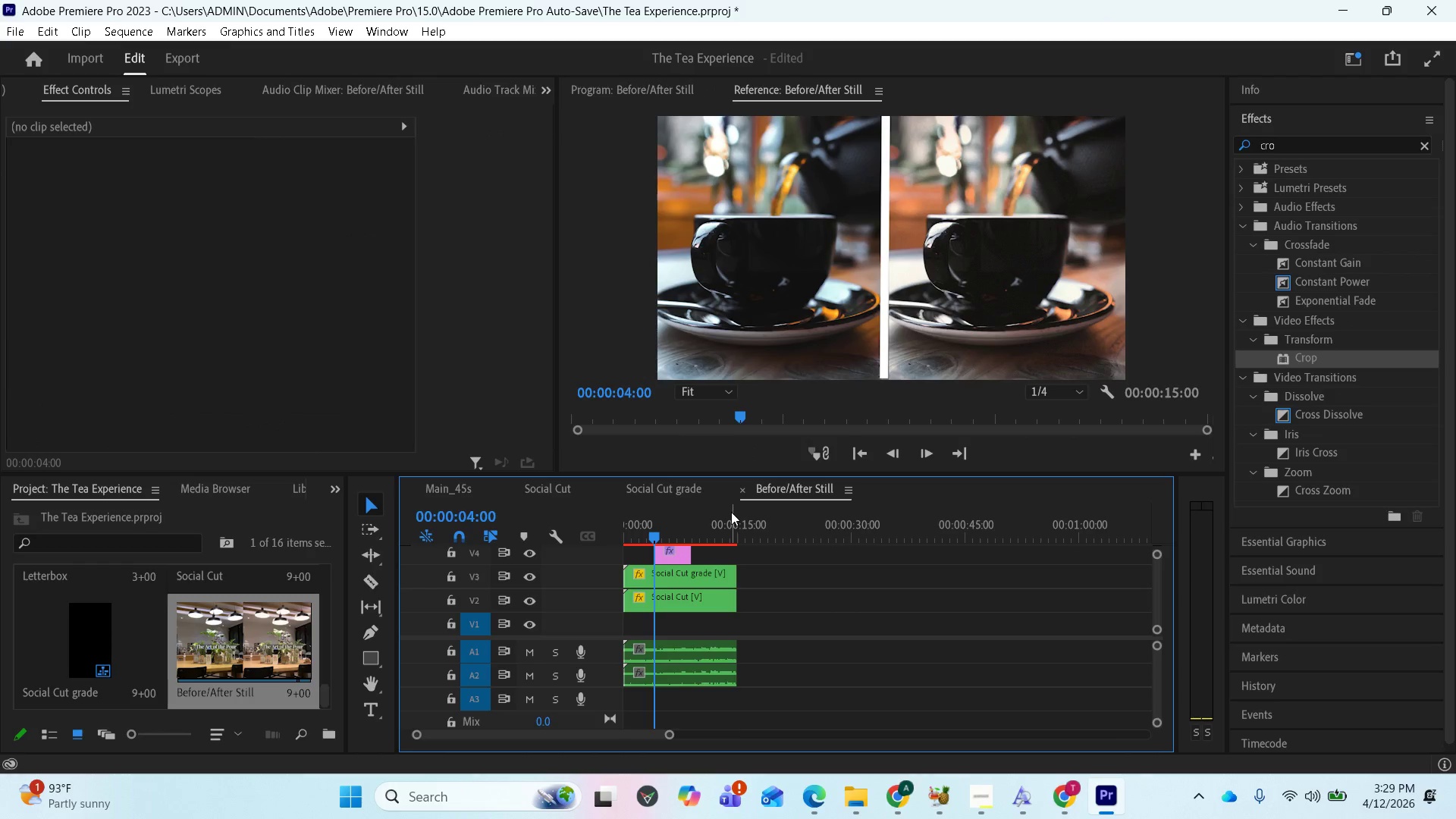 
left_click([171, 61])
 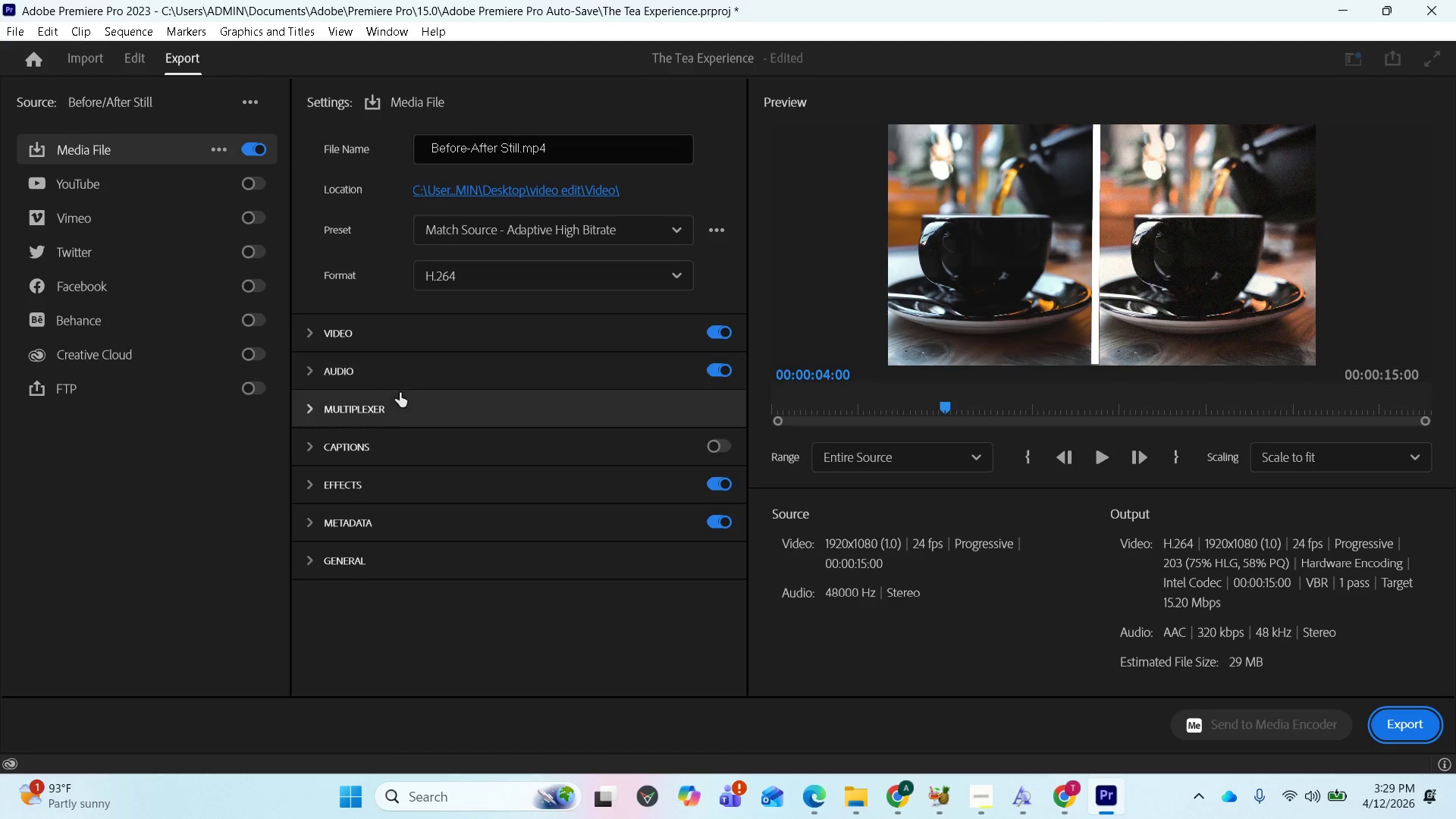 
wait(6.34)
 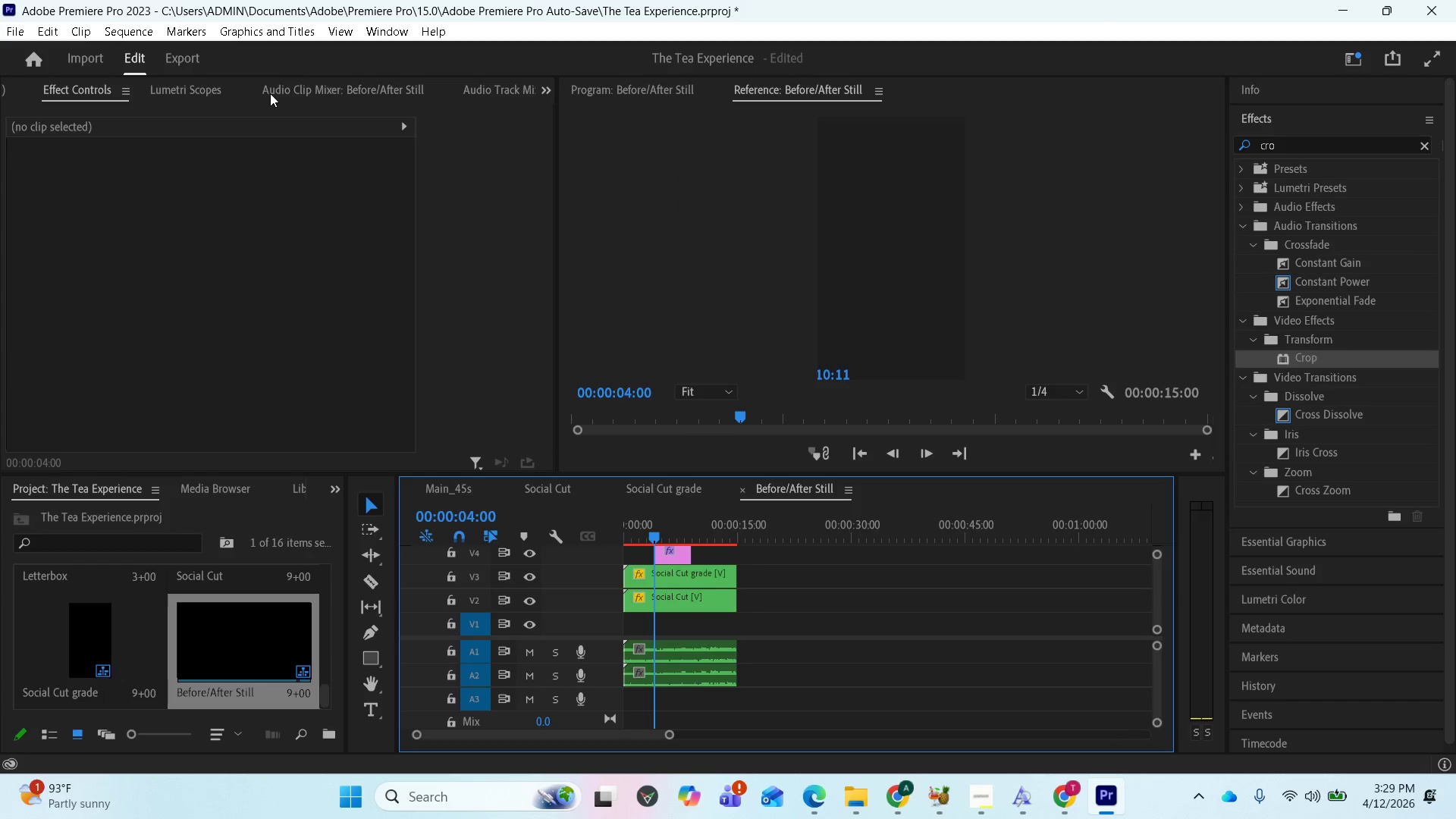 
left_click([435, 276])
 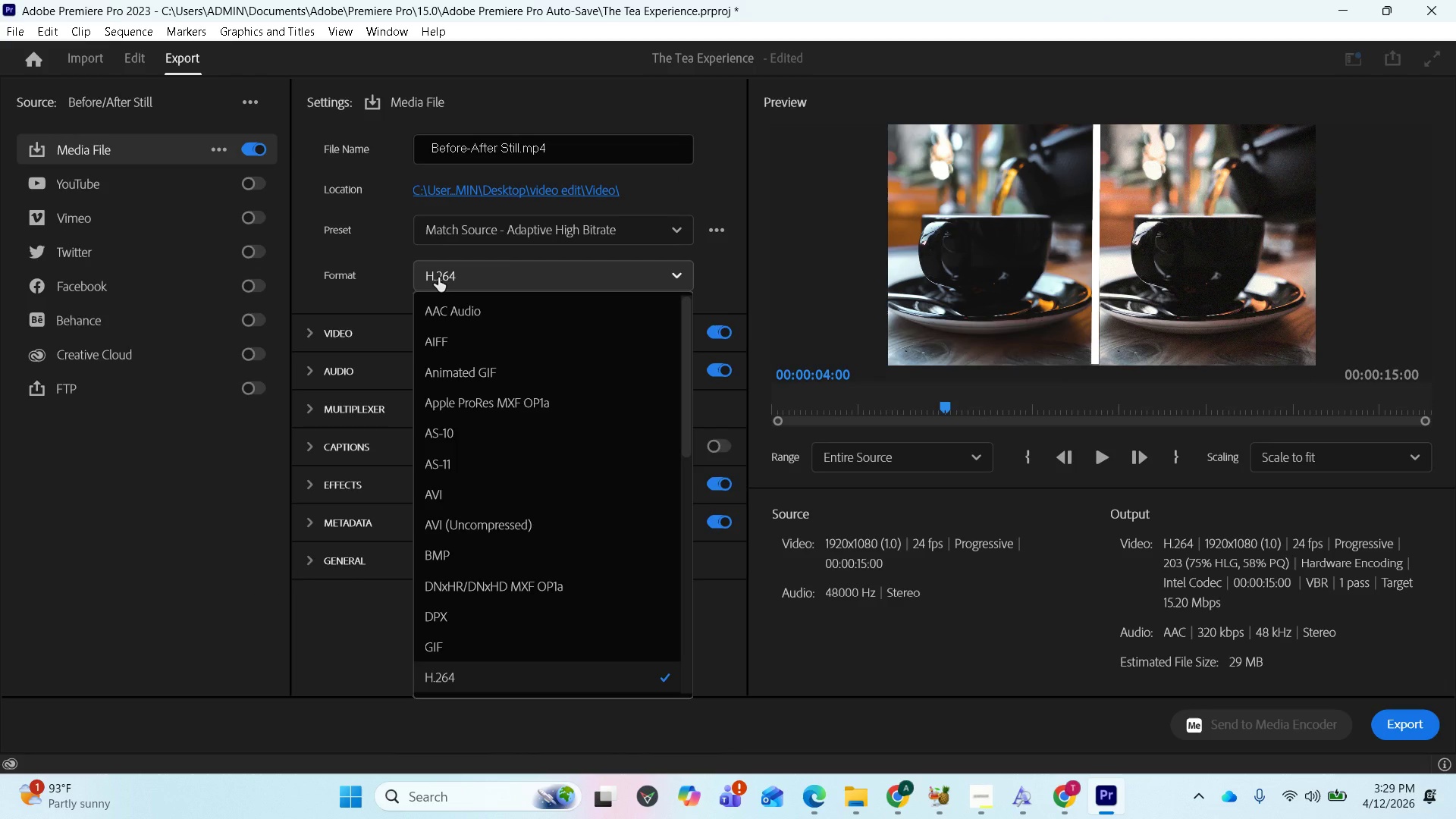 
mouse_move([472, 255])
 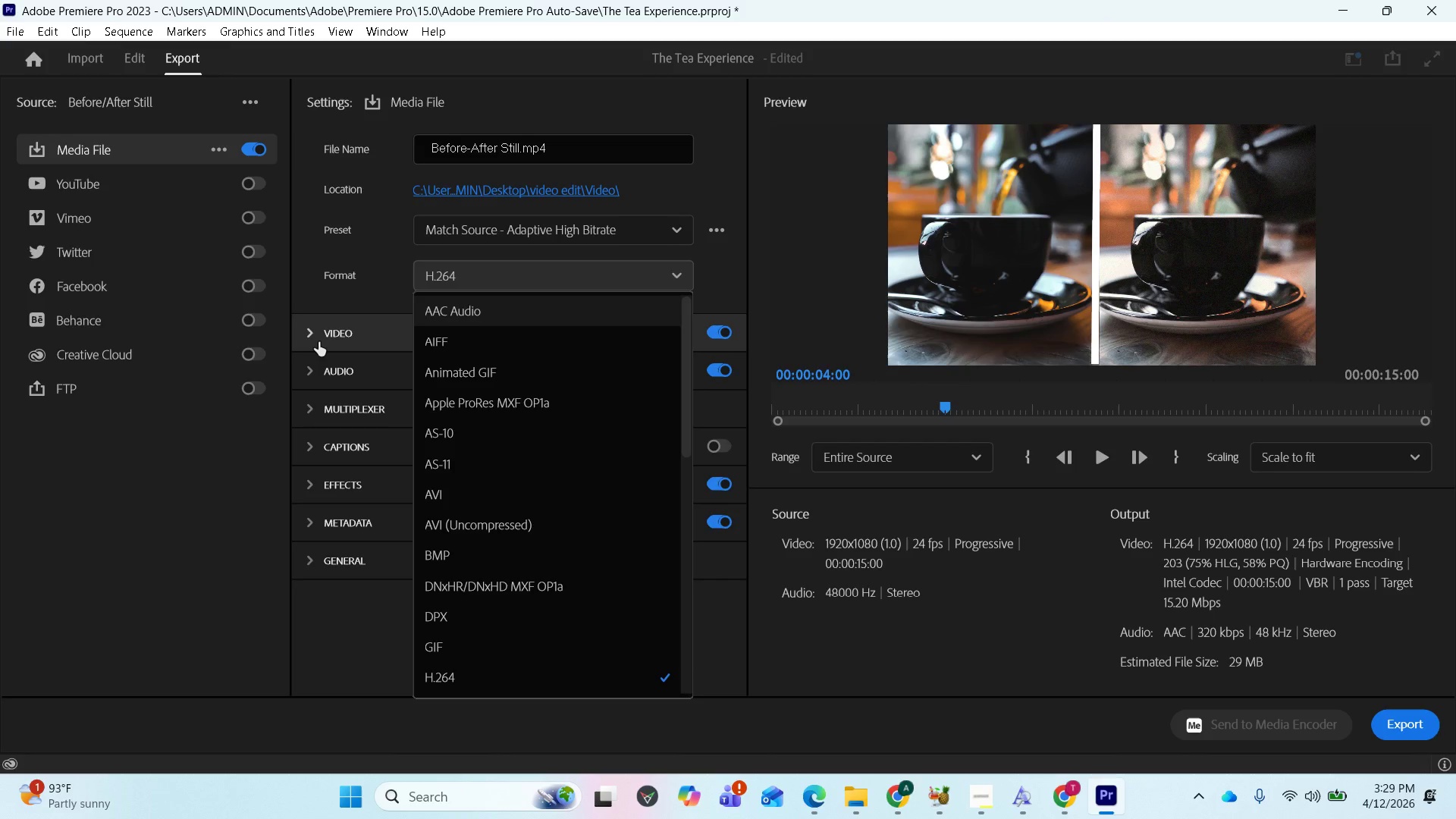 
left_click([312, 344])